 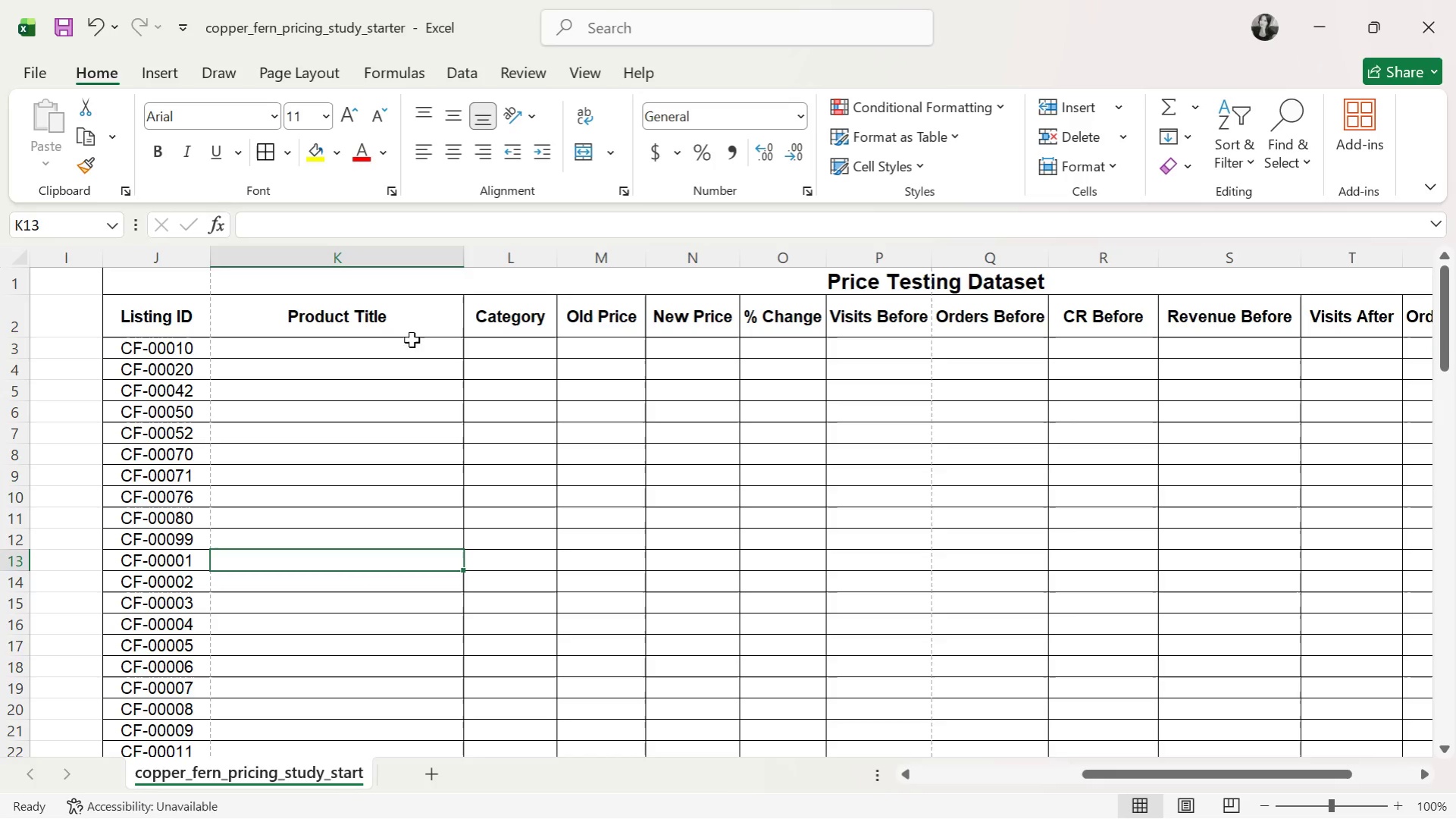 
left_click_drag(start_coordinate=[462, 263], to_coordinate=[505, 267])
 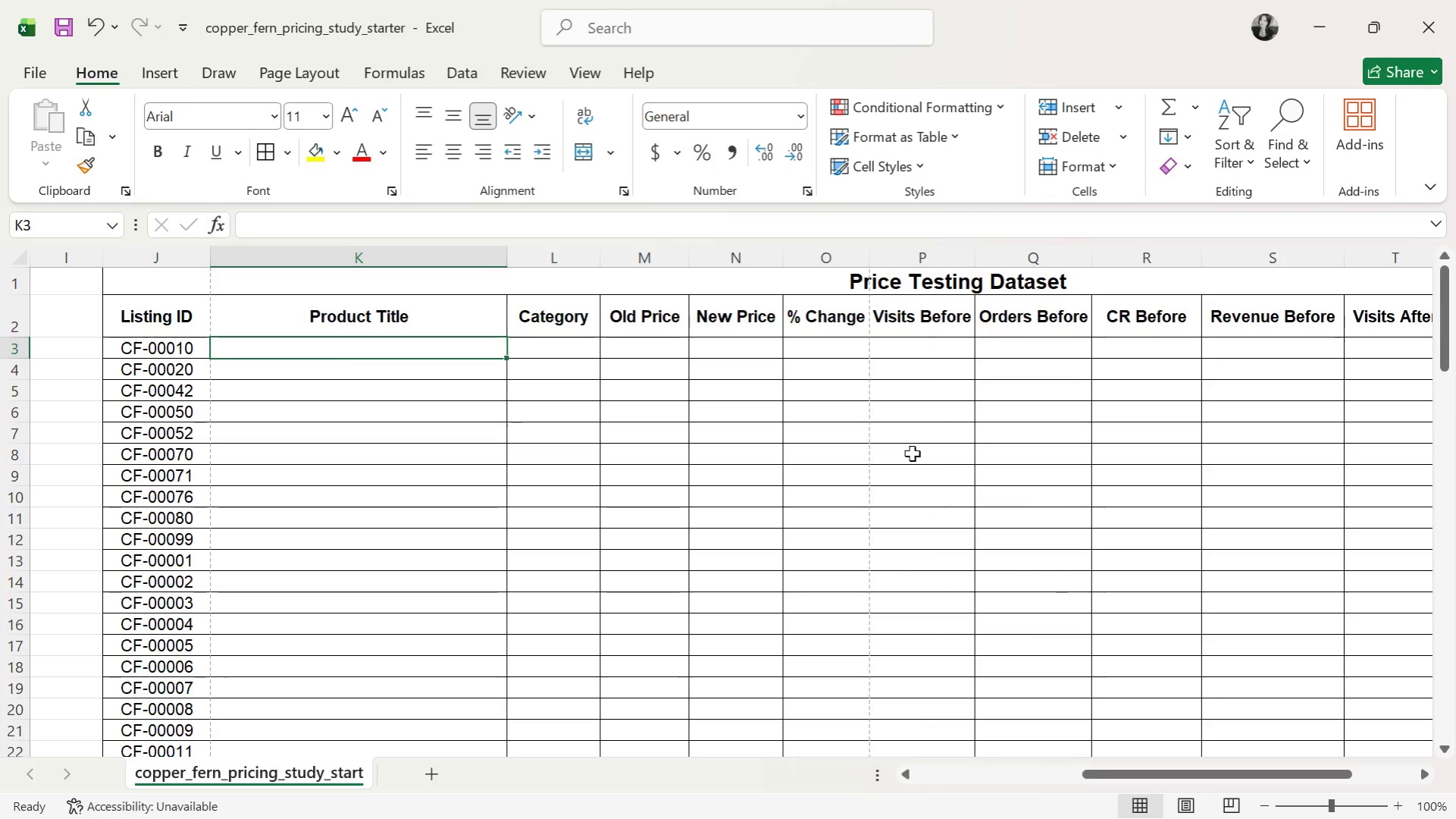 
key(Alt+AltLeft)
 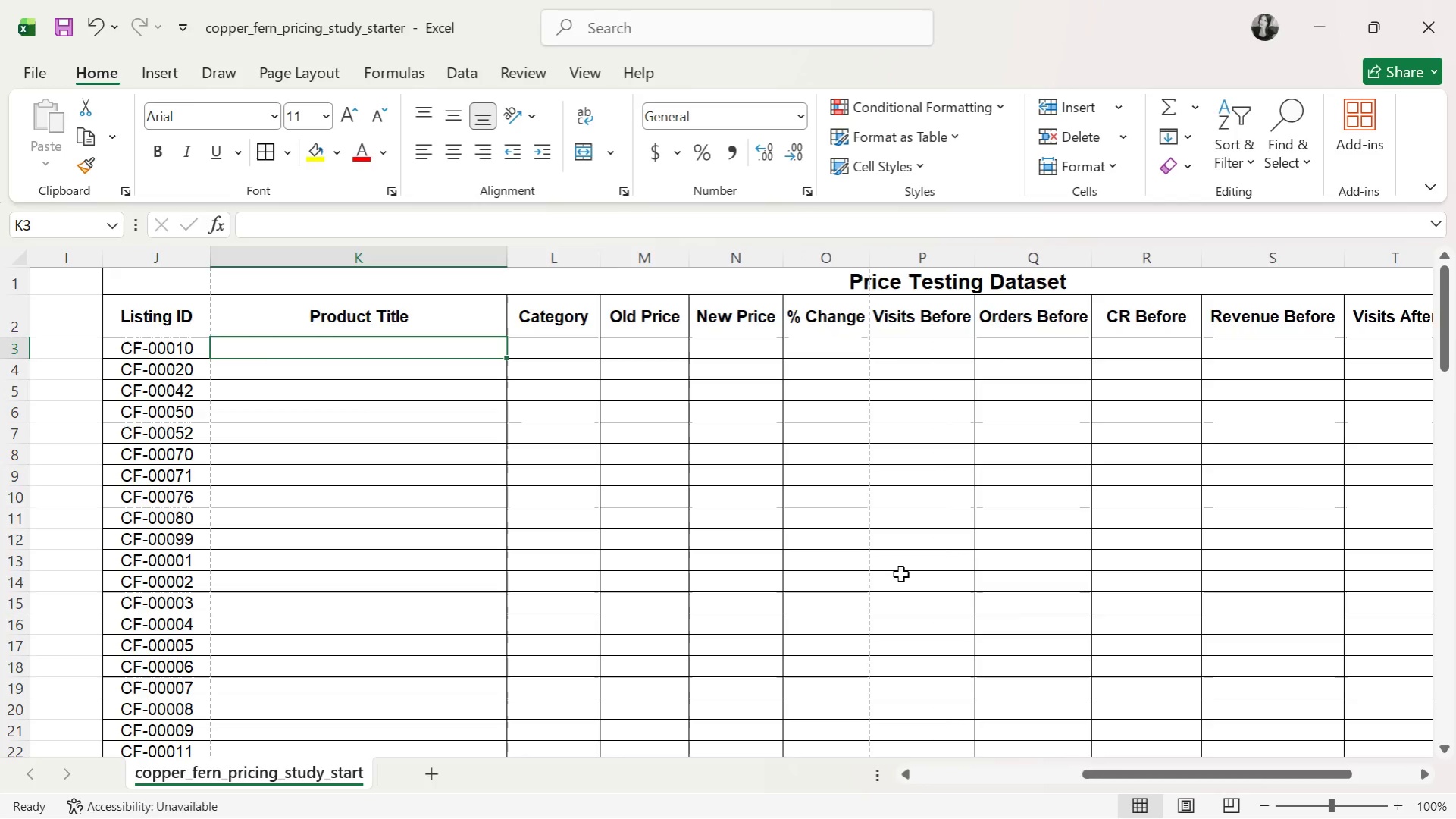 
key(Alt+Tab)
 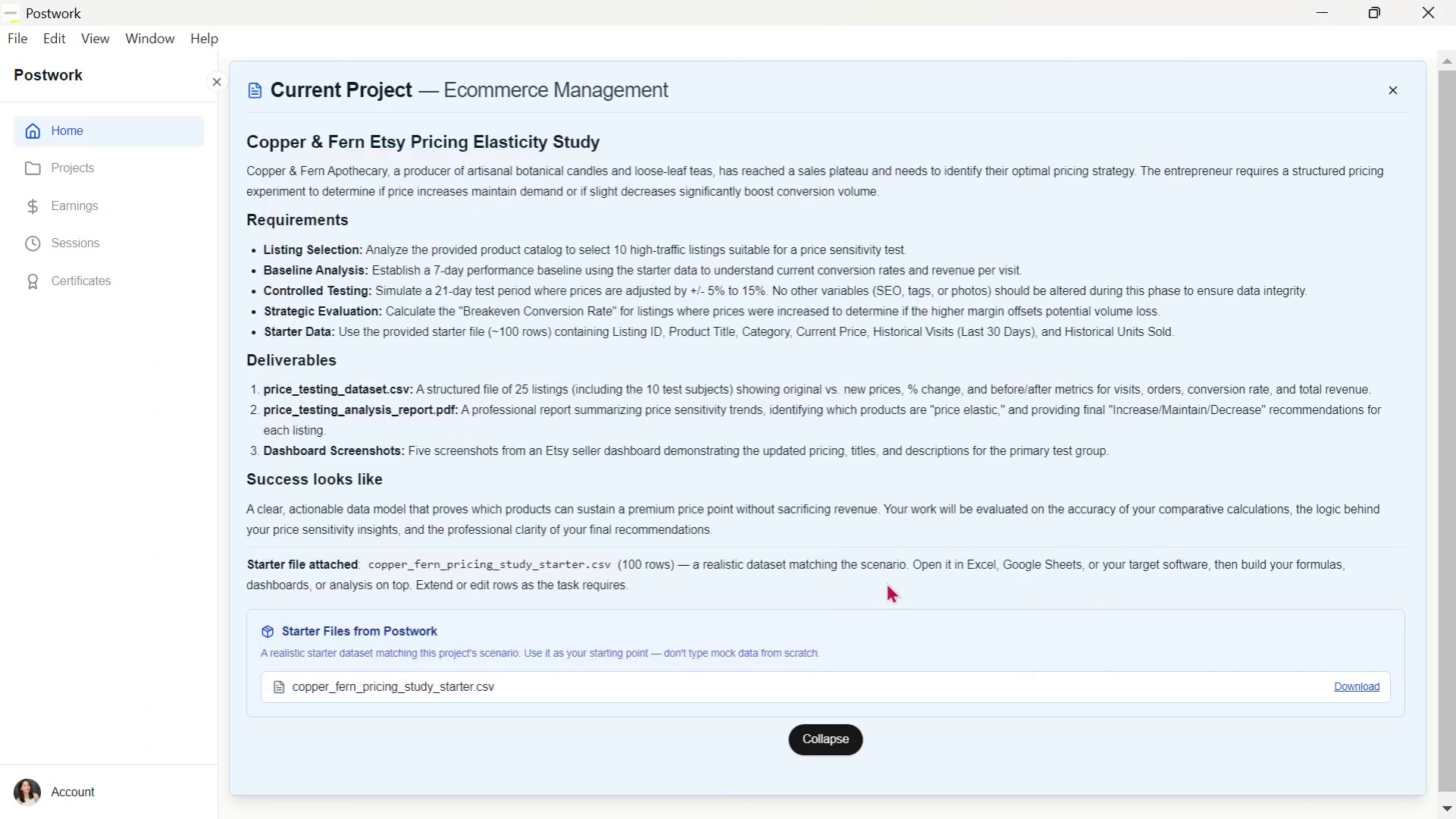 
hold_key(key=AltLeft, duration=0.41)